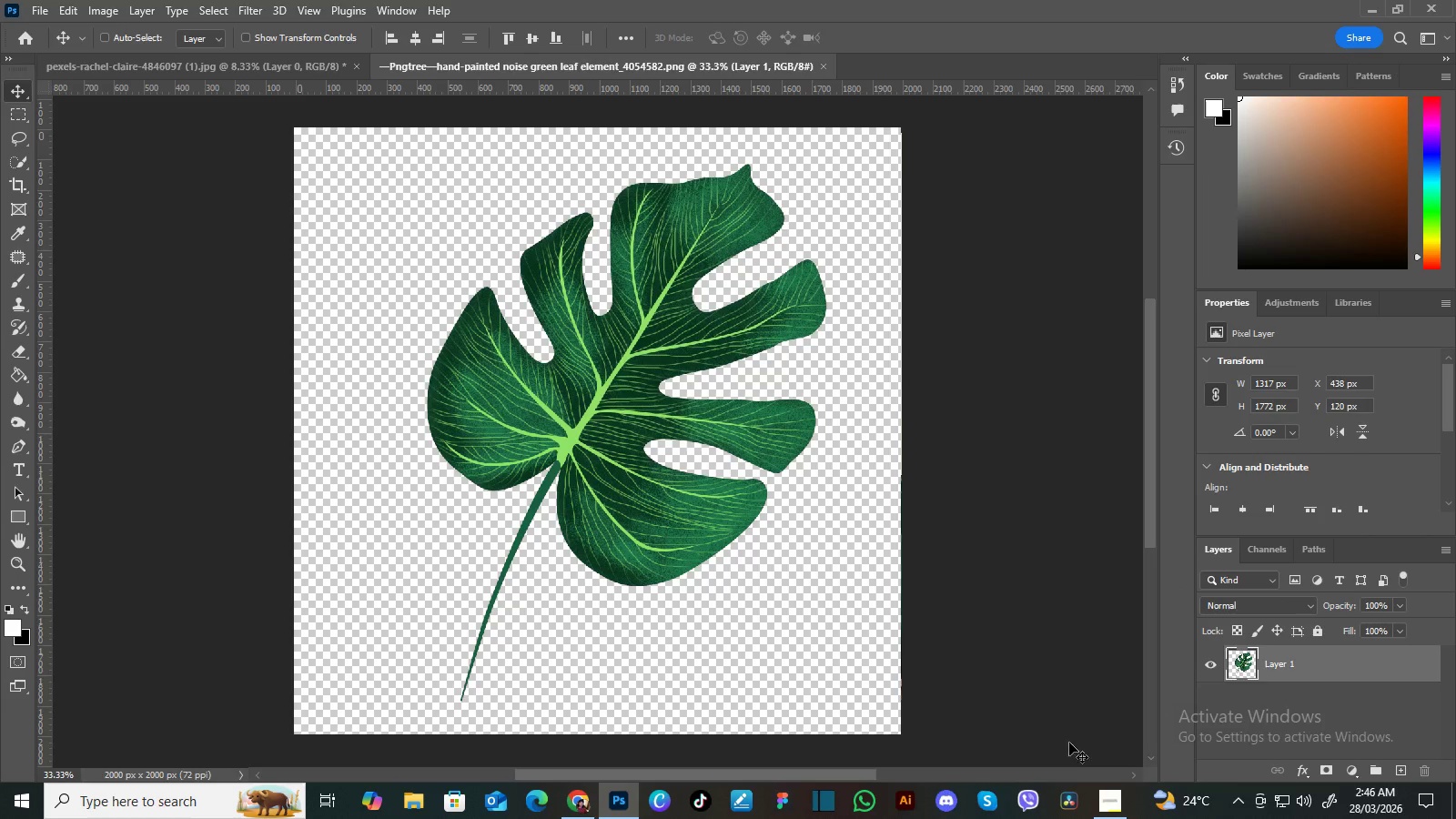 
left_click([1114, 794])